 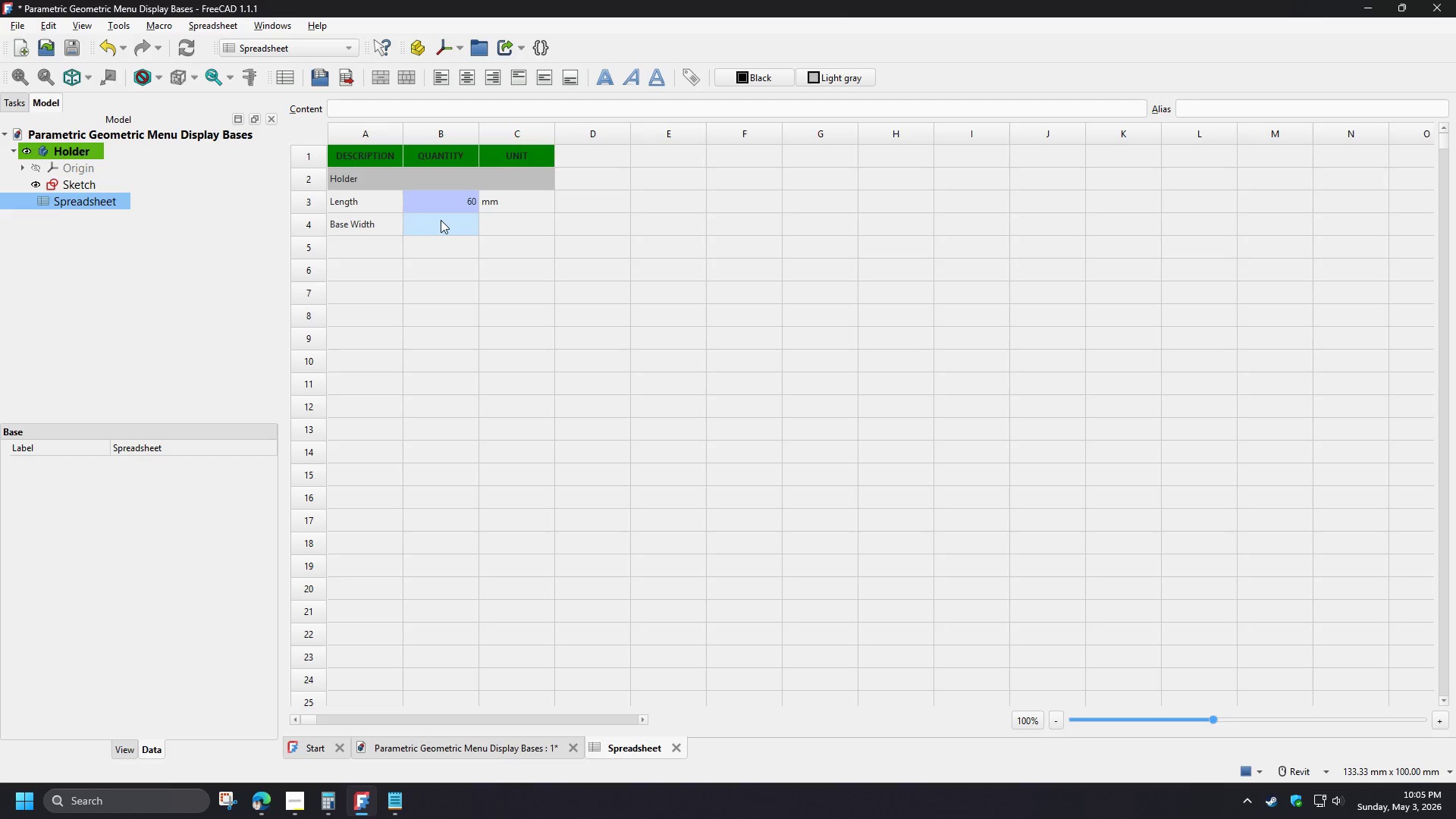 
key(Numpad1)
 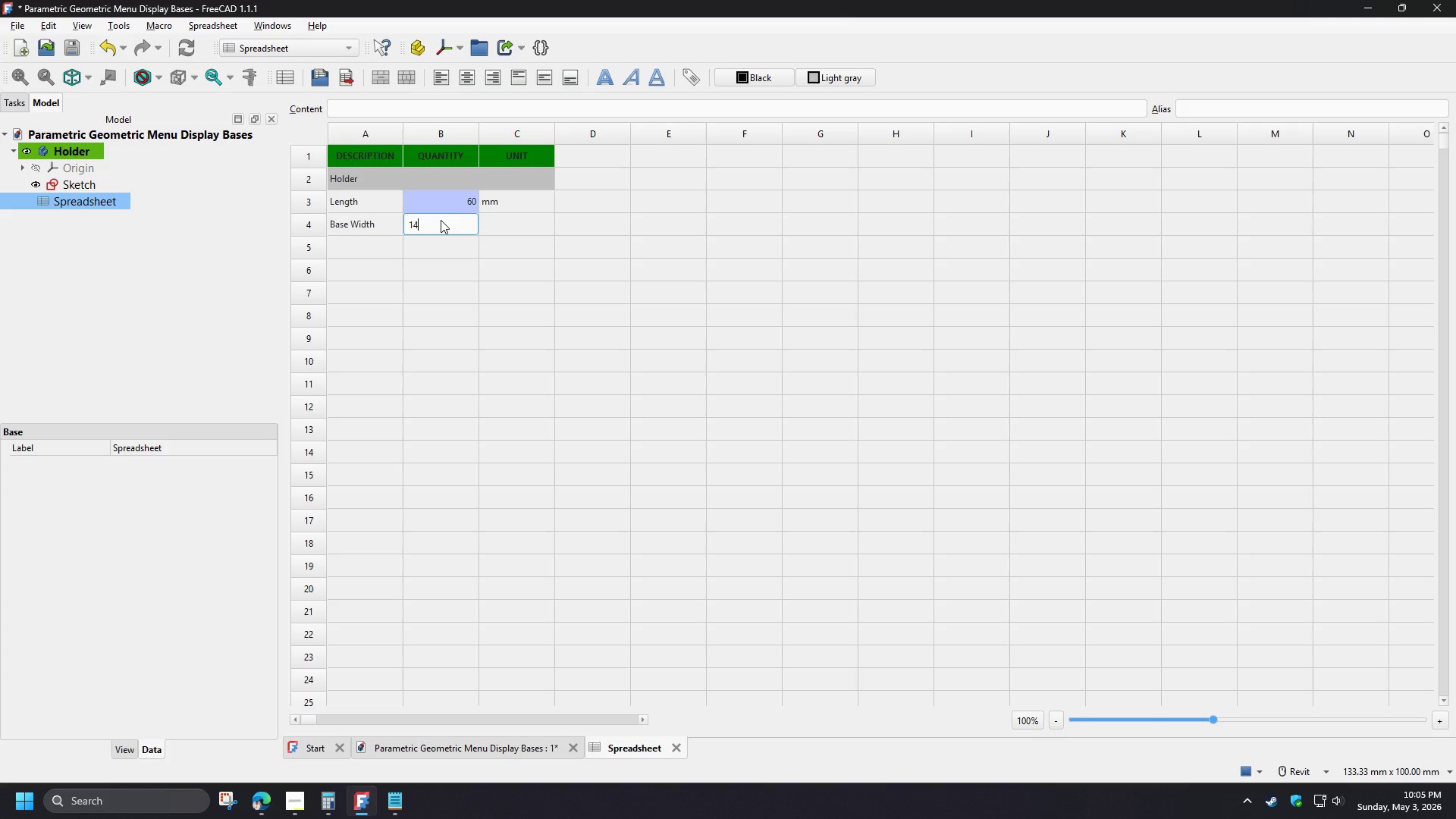 
key(Numpad4)
 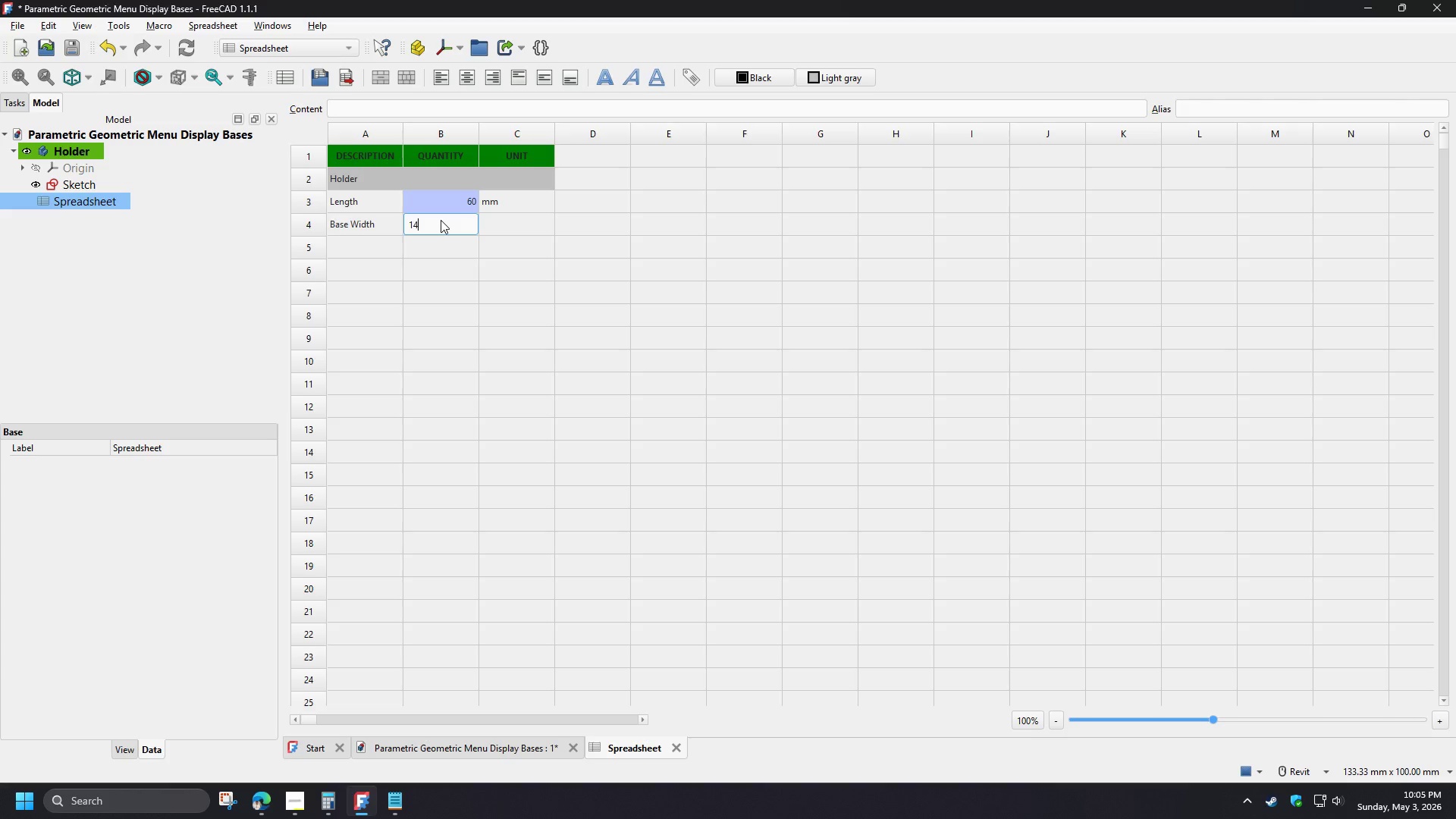 
key(NumpadDecimal)
 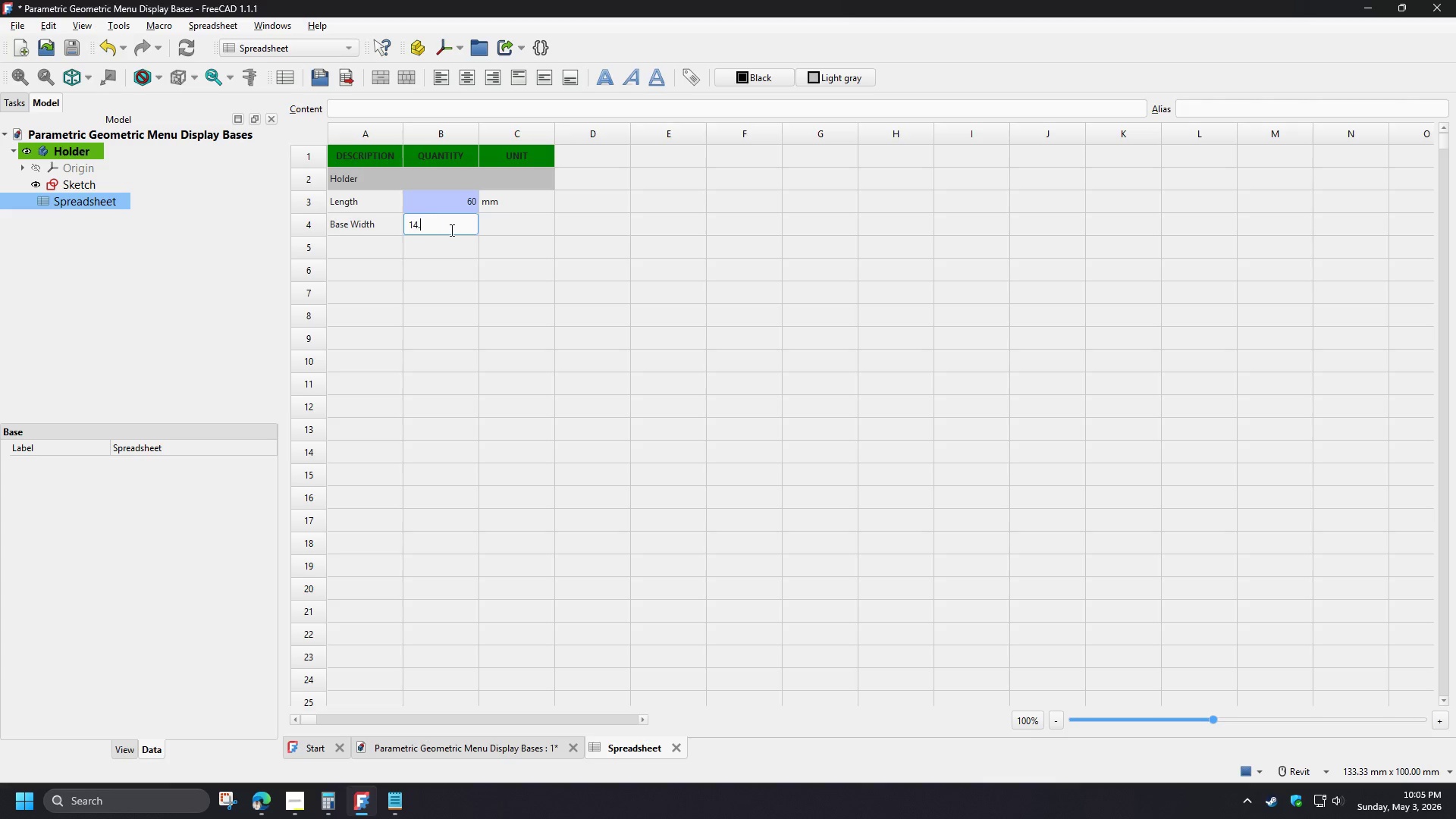 
key(Numpad8)
 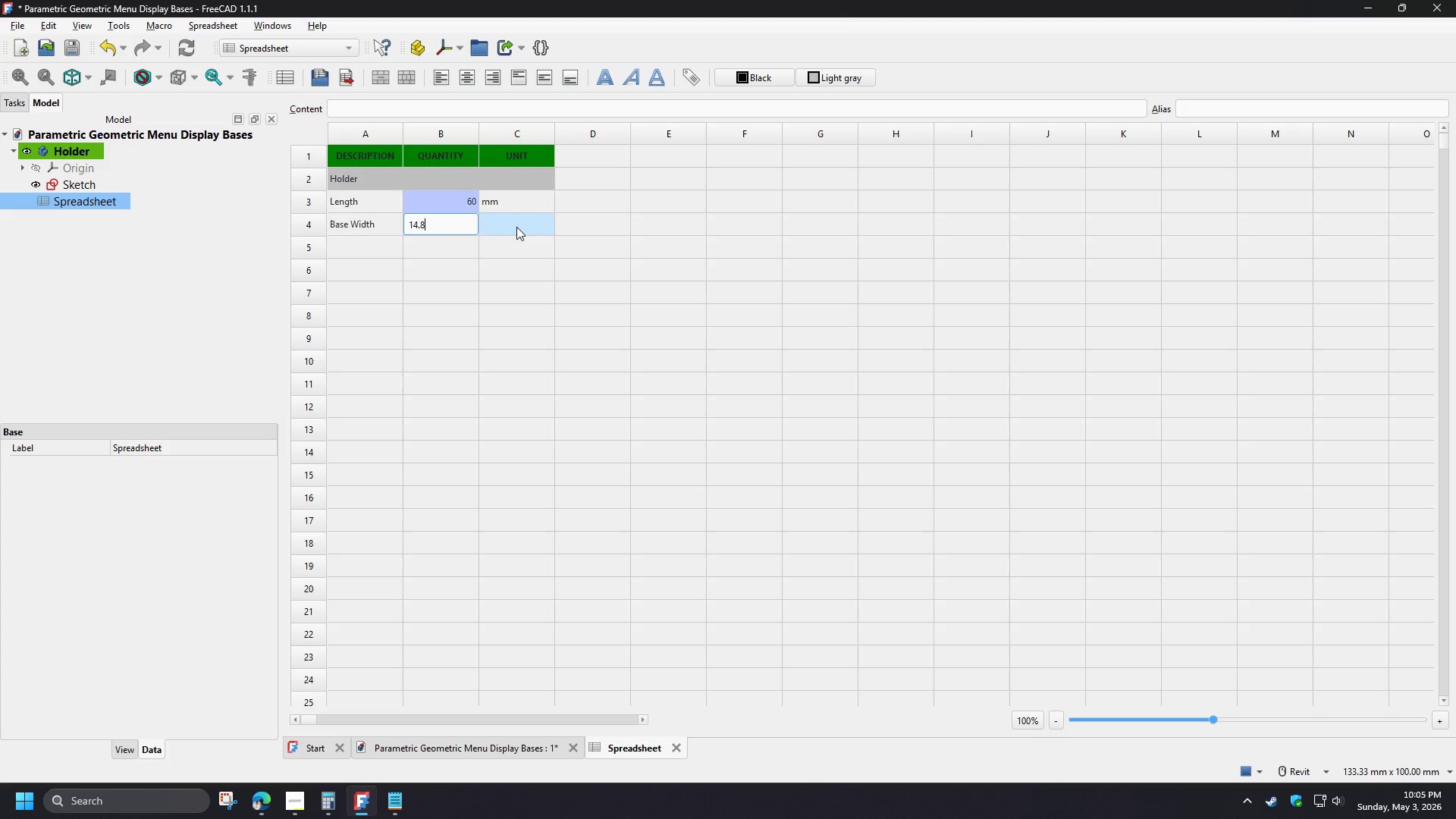 
left_click([516, 227])
 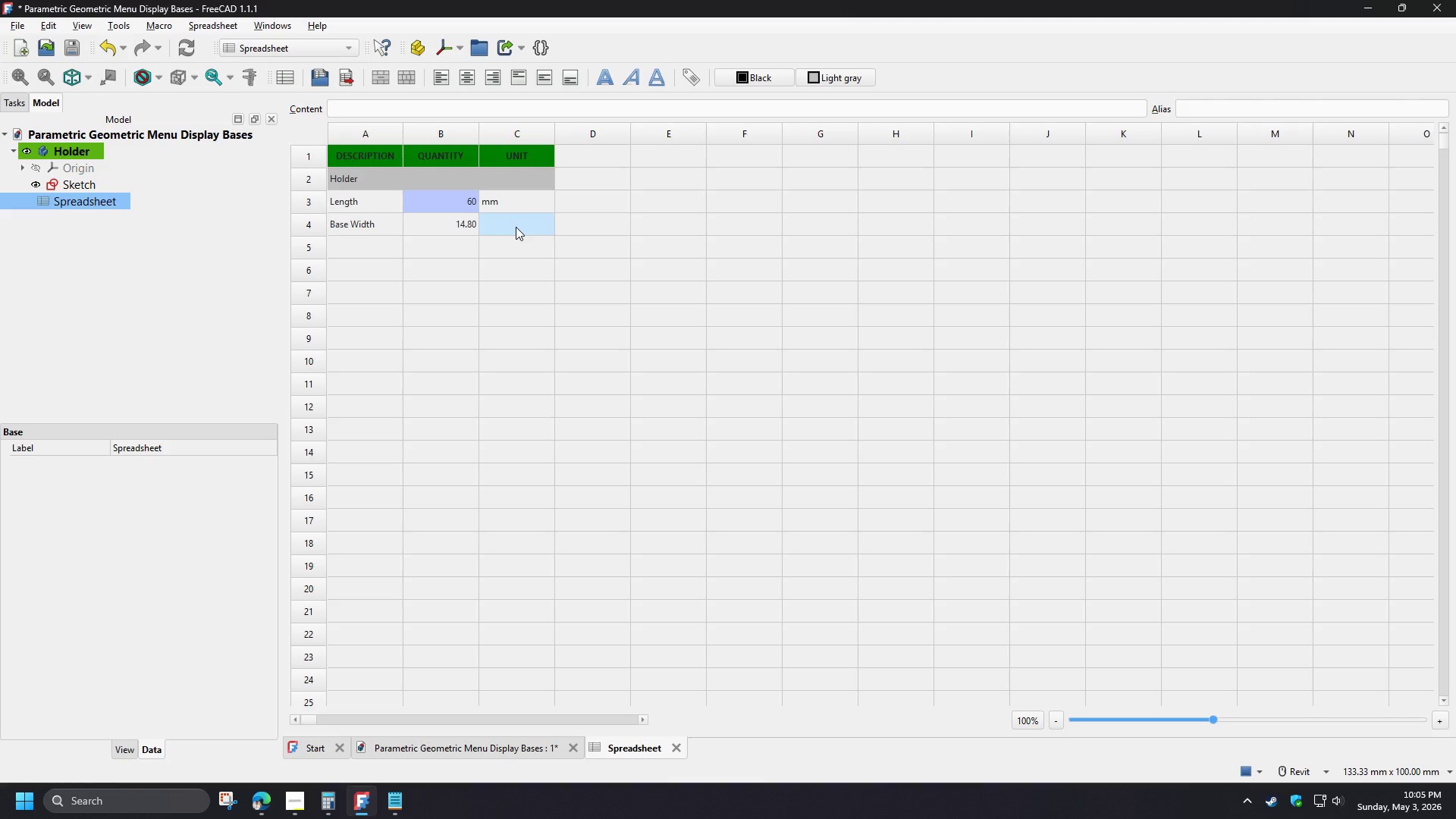 
key(M)
 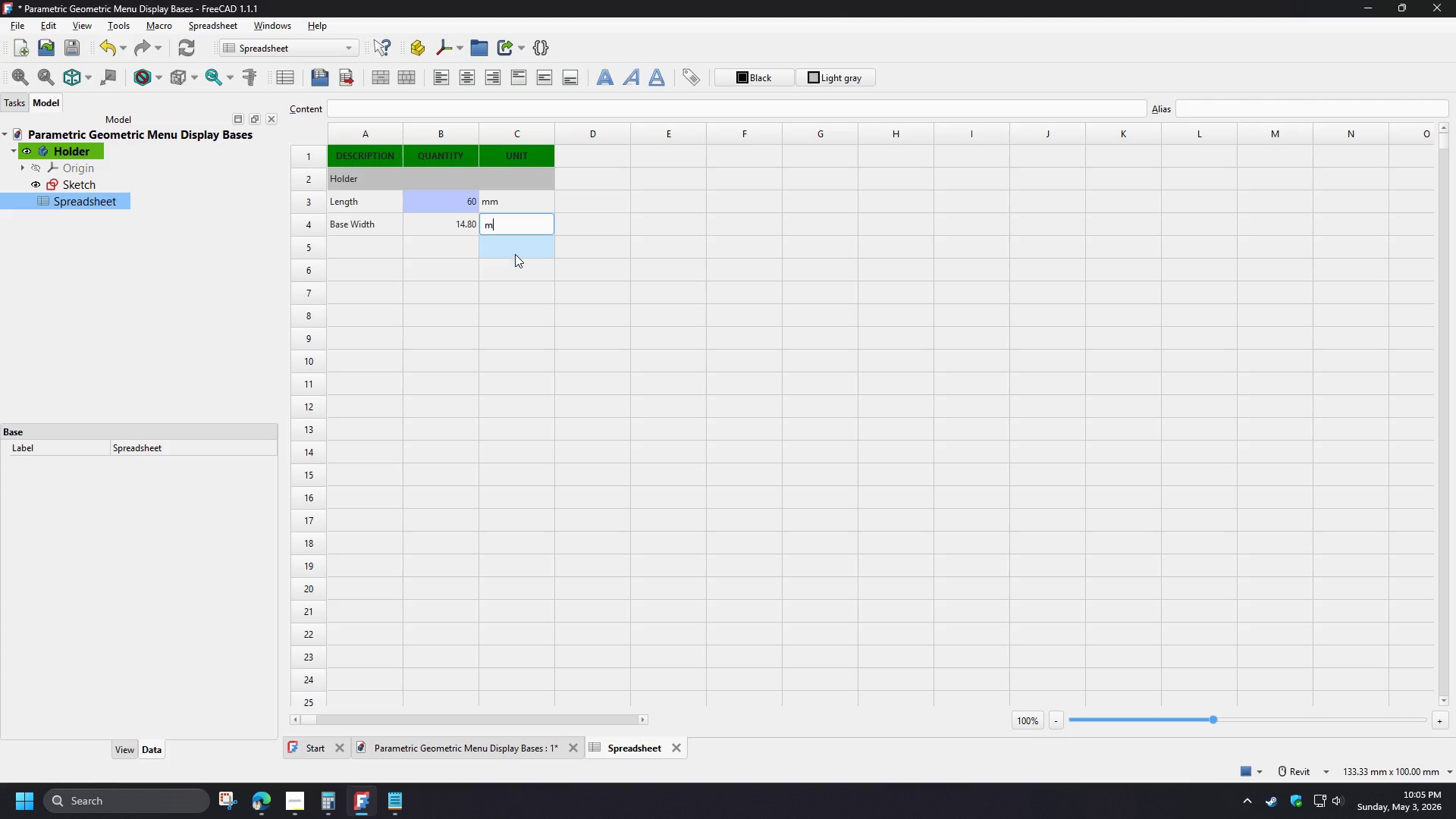 
key(M)
 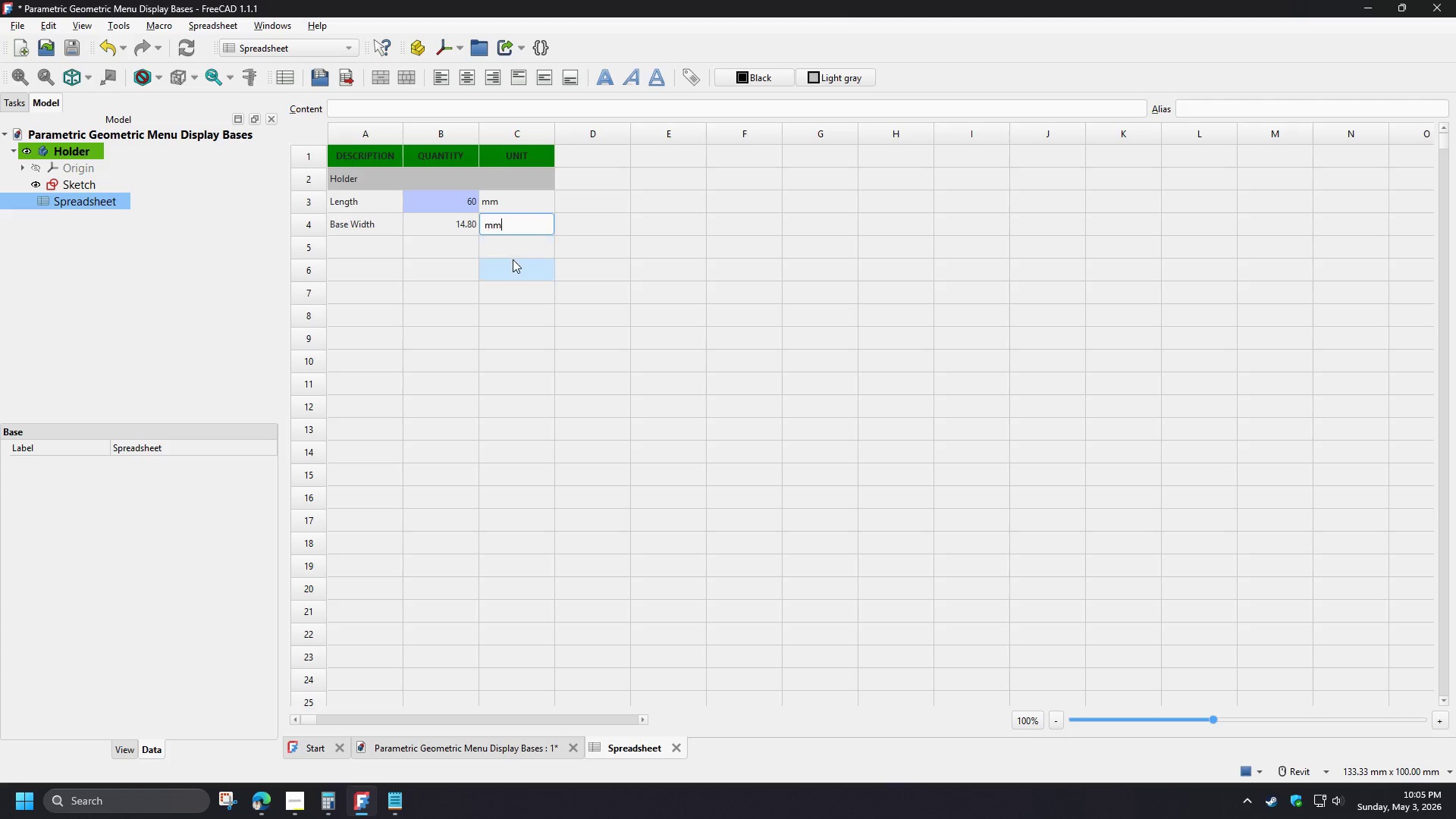 
left_click([513, 259])
 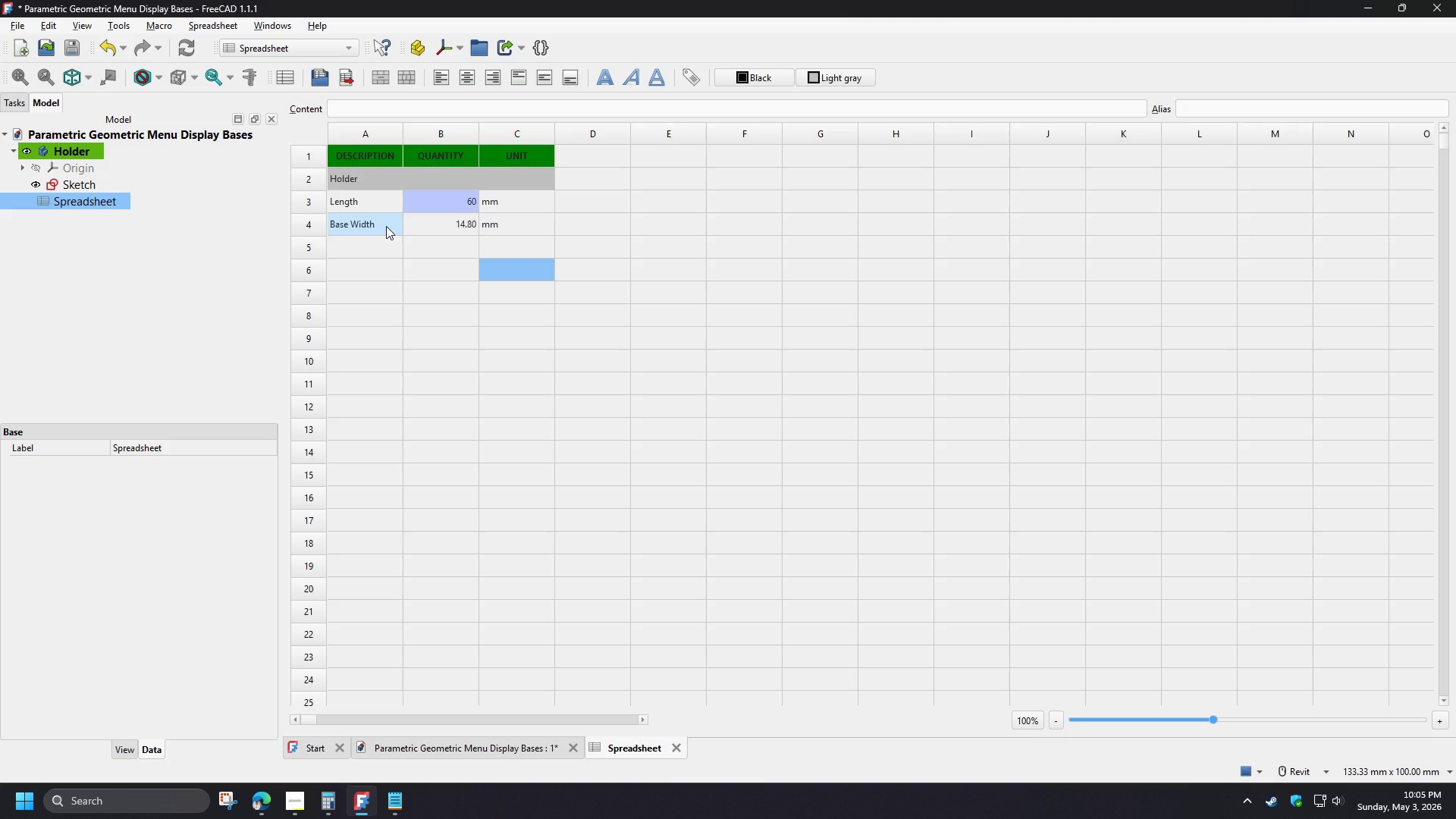 
left_click([386, 226])
 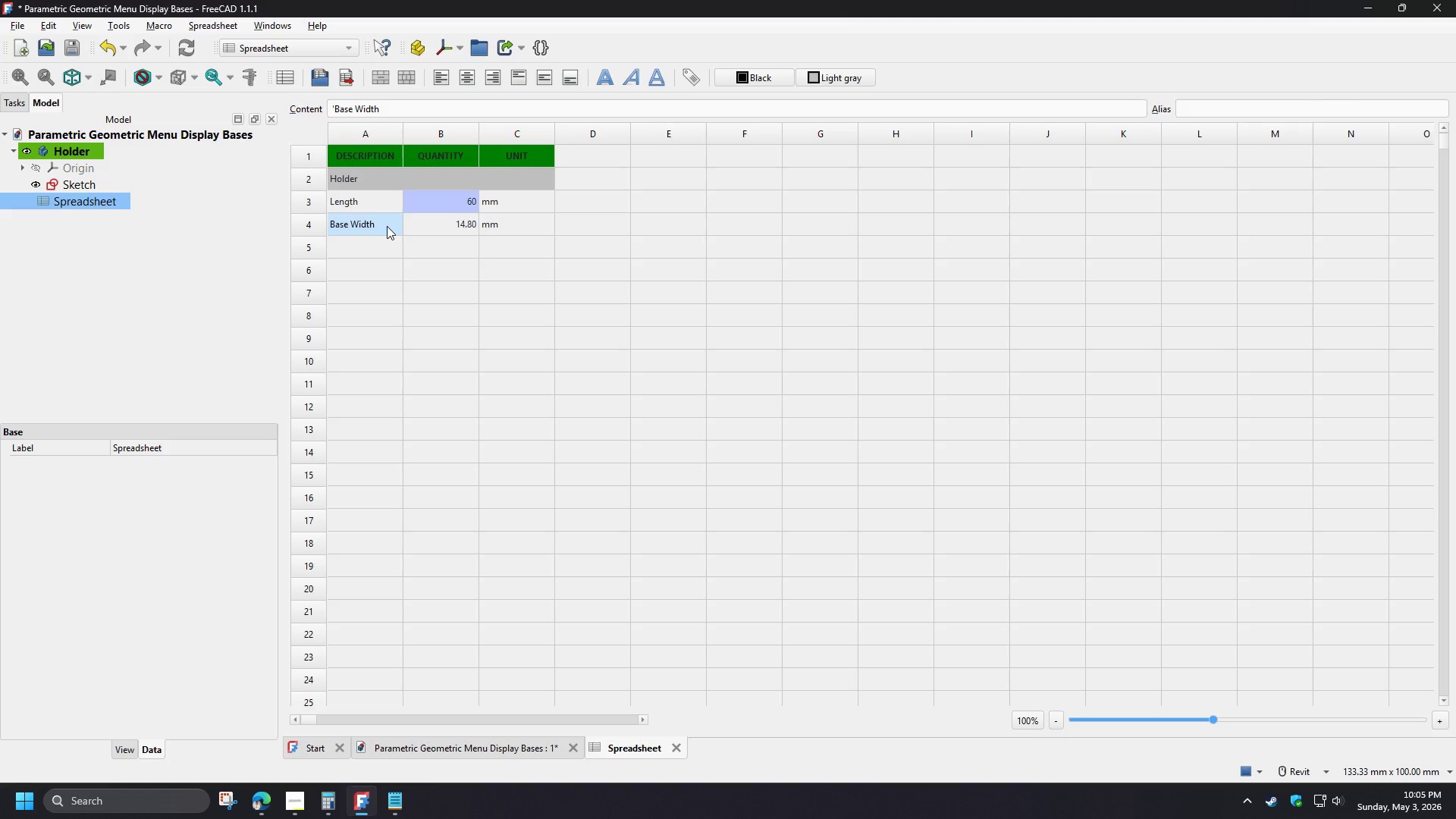 
key(Control+C)
 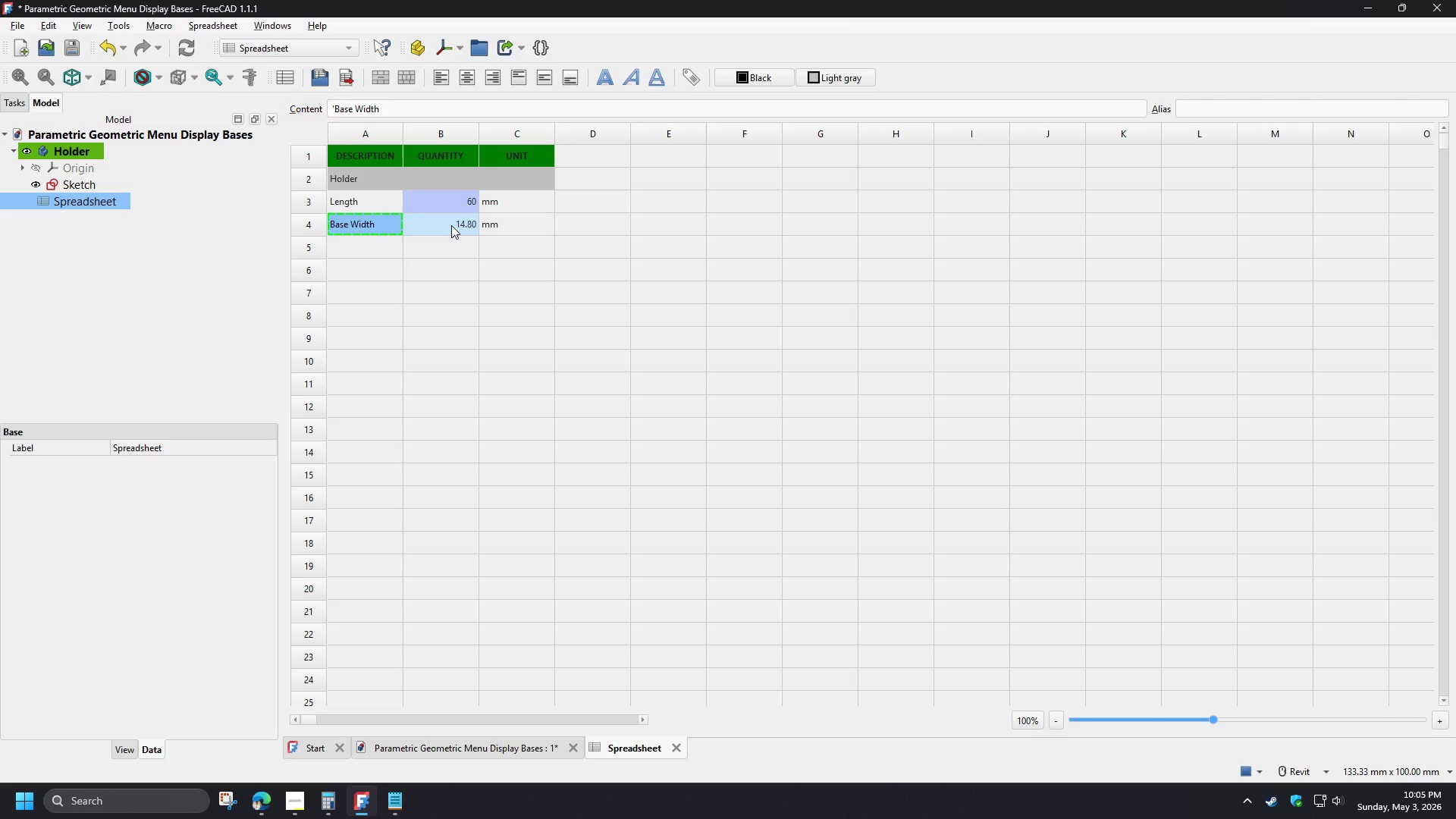 
left_click([451, 225])
 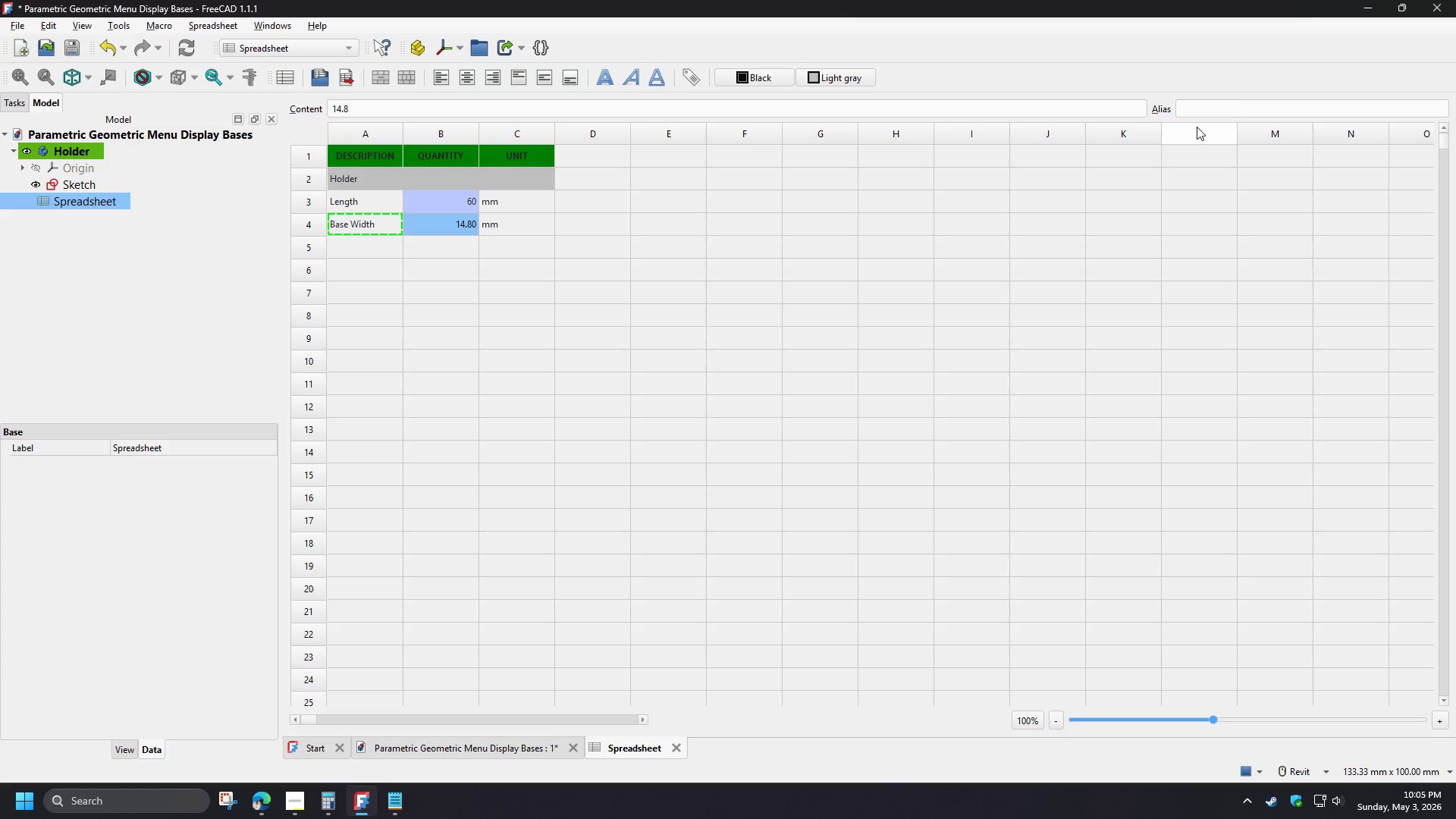 
left_click([1210, 111])
 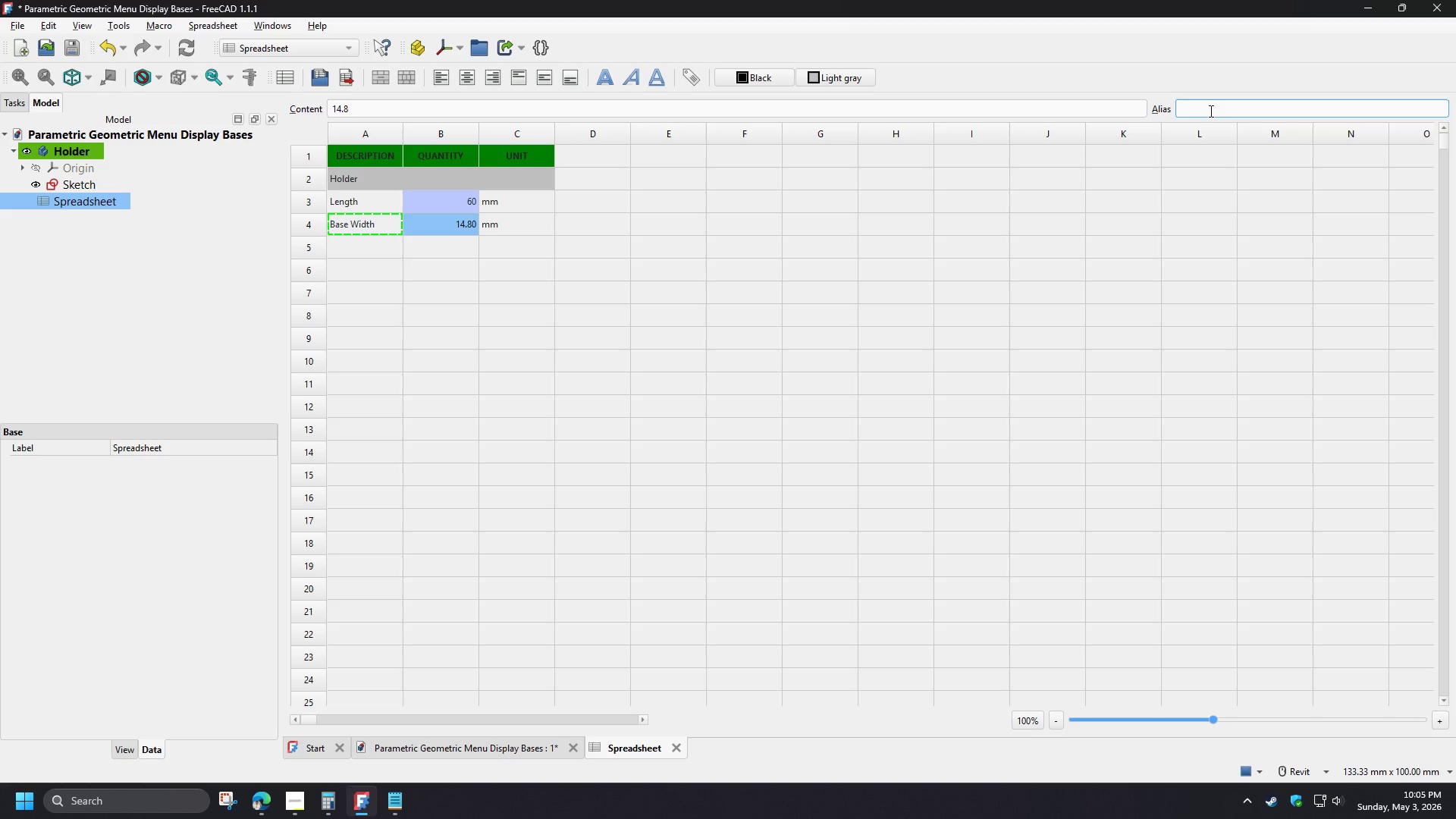 
type(Holder)
 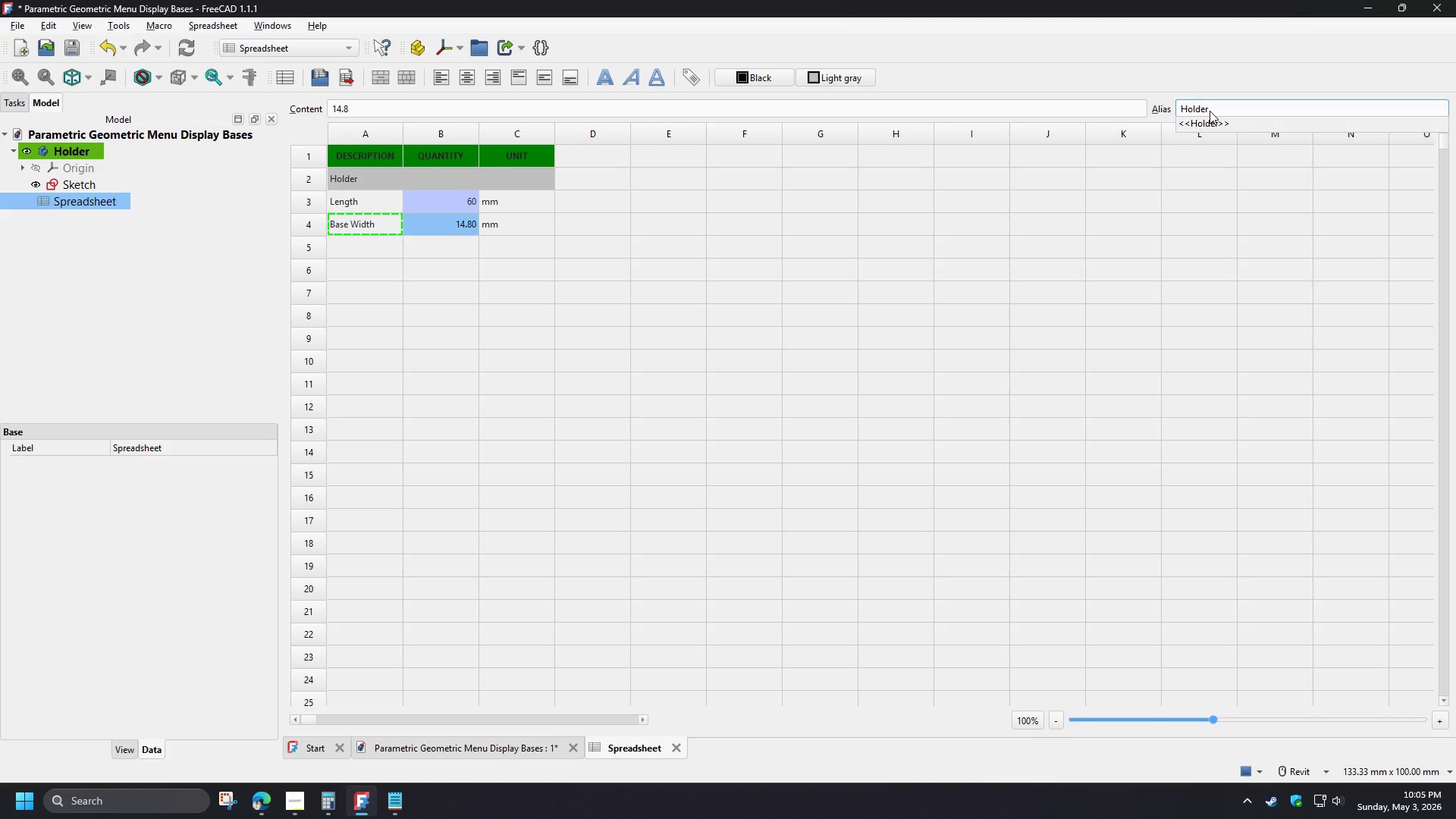 
key(Control+V)
 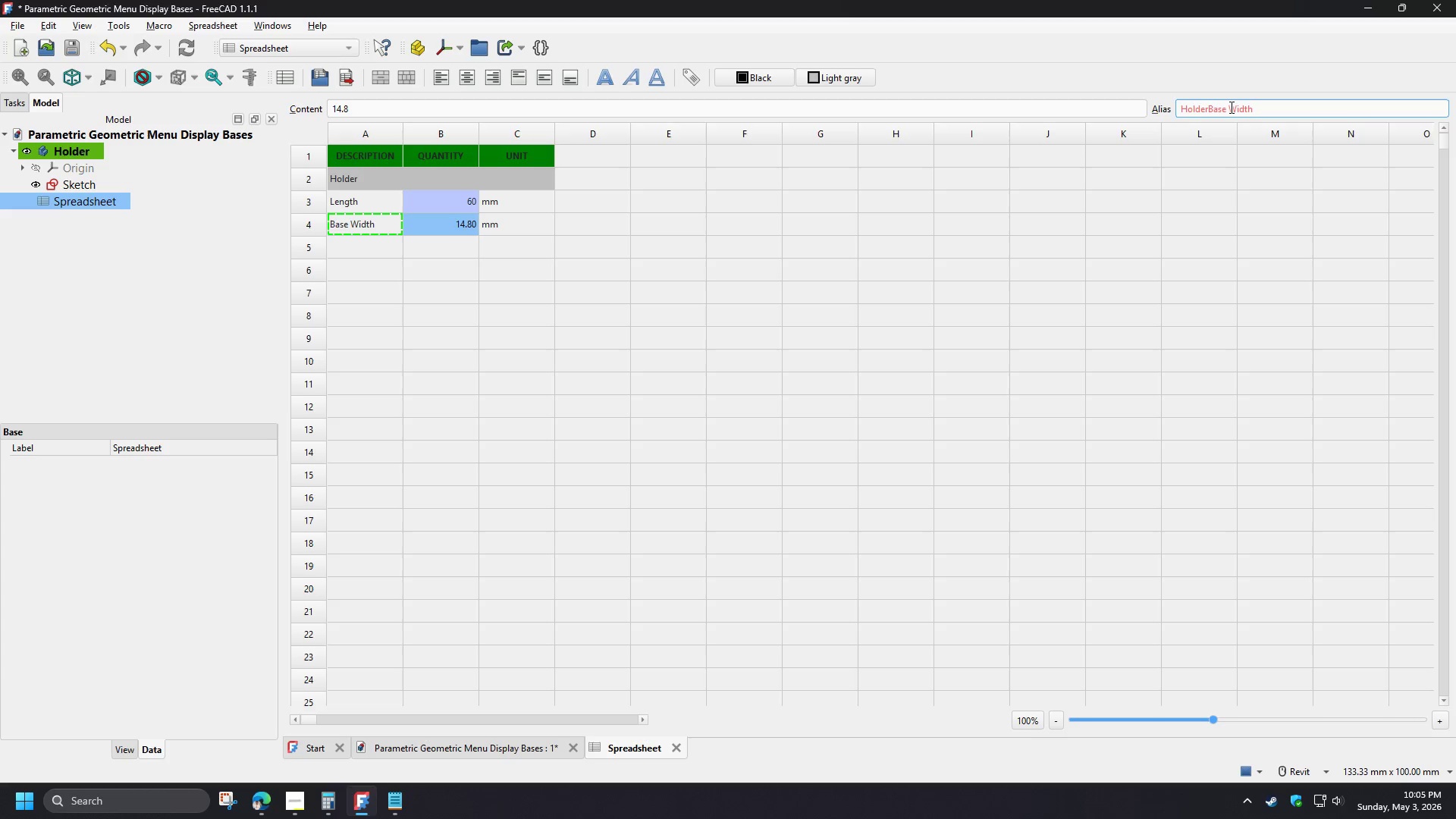 
left_click([1230, 107])
 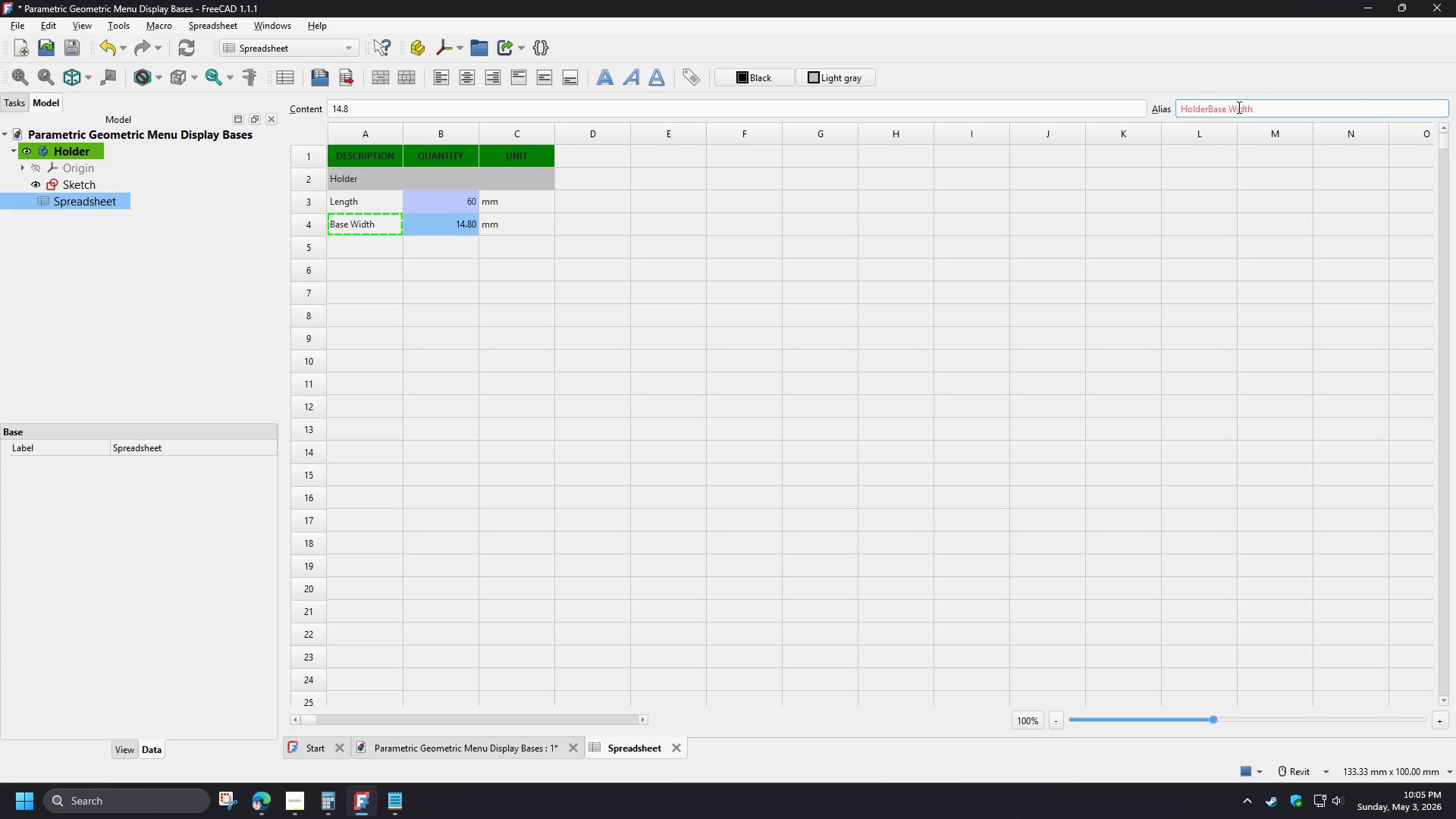 
key(Backspace)
 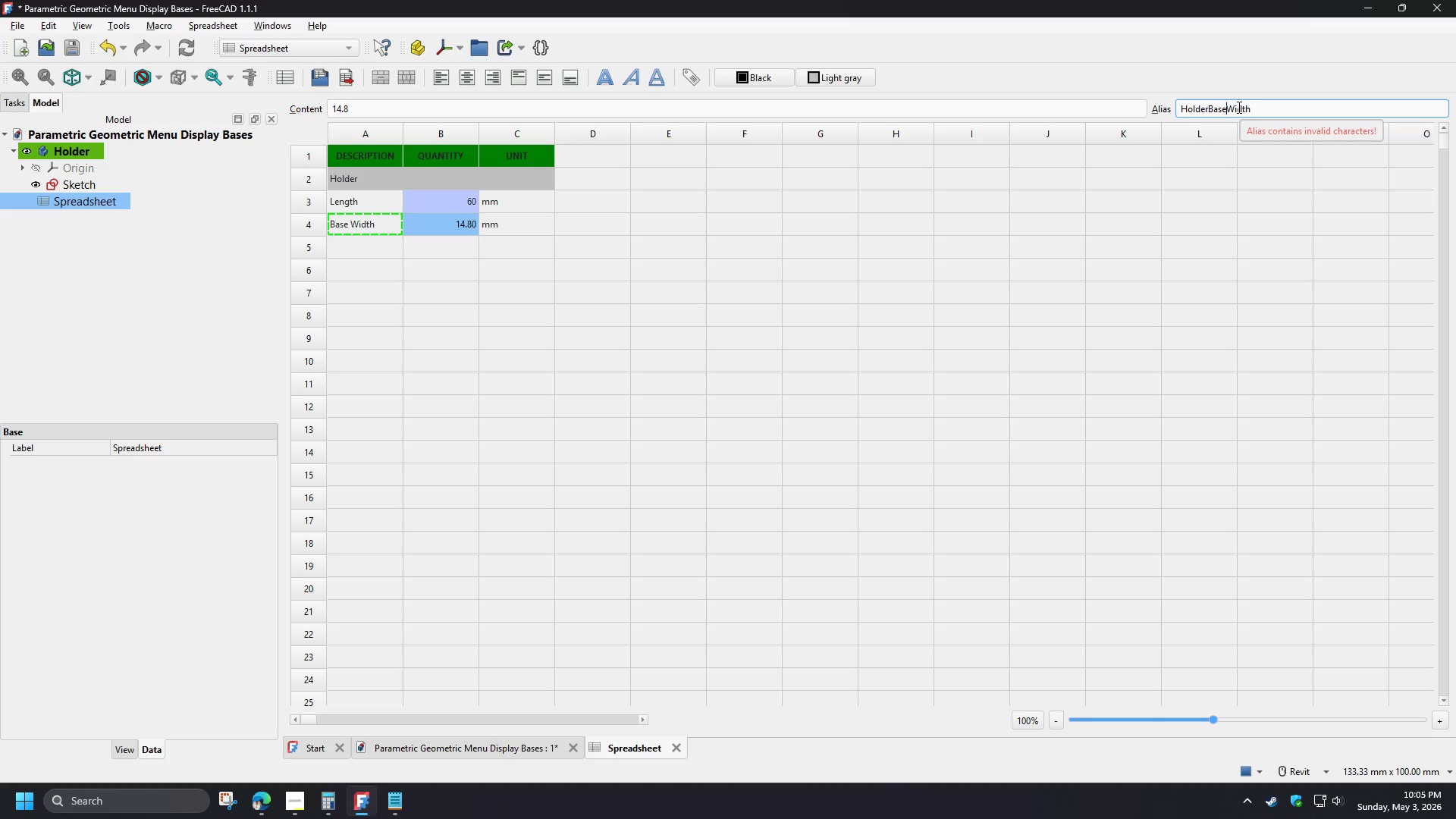 
key(Enter)
 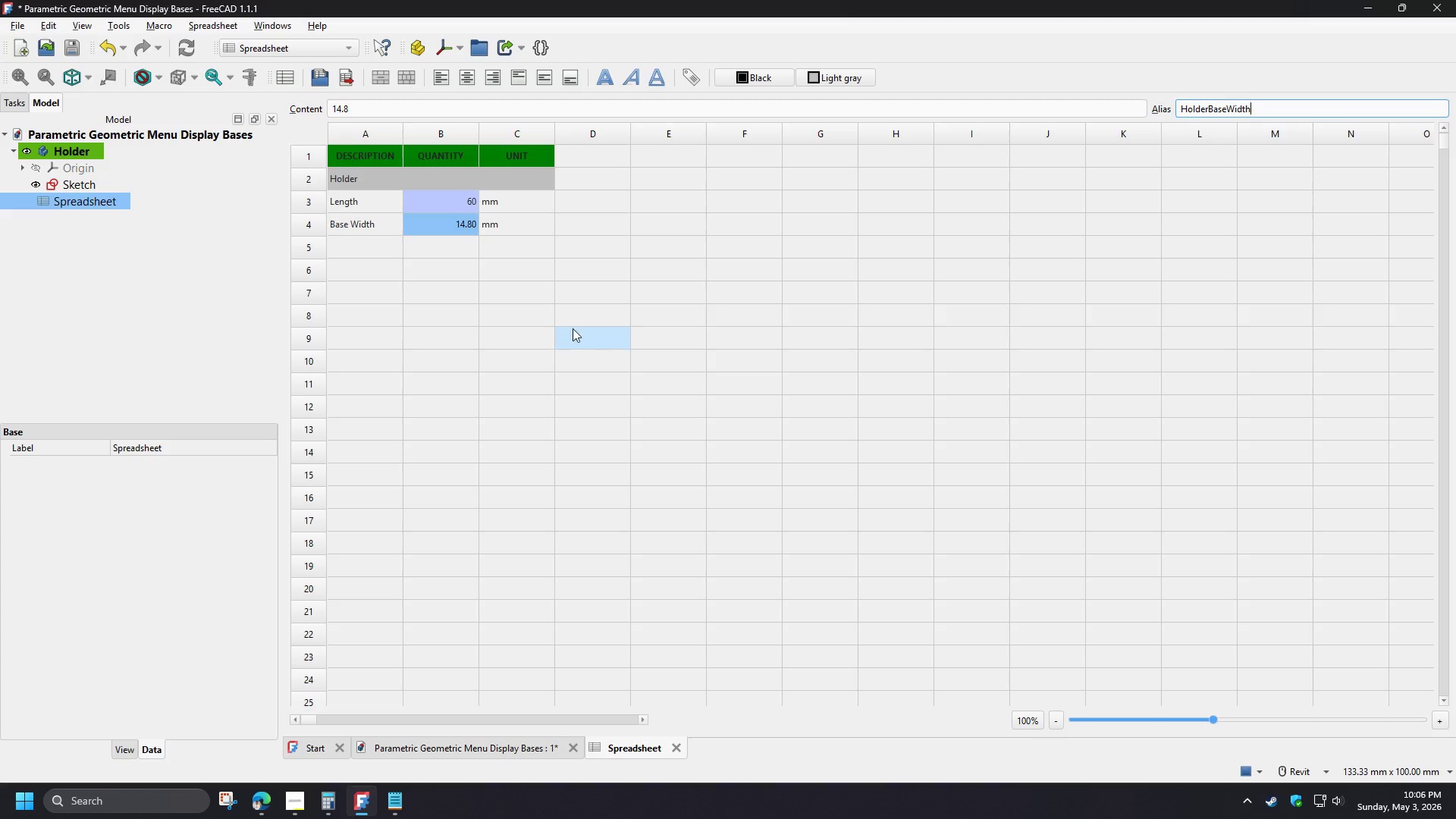 
left_click([535, 325])
 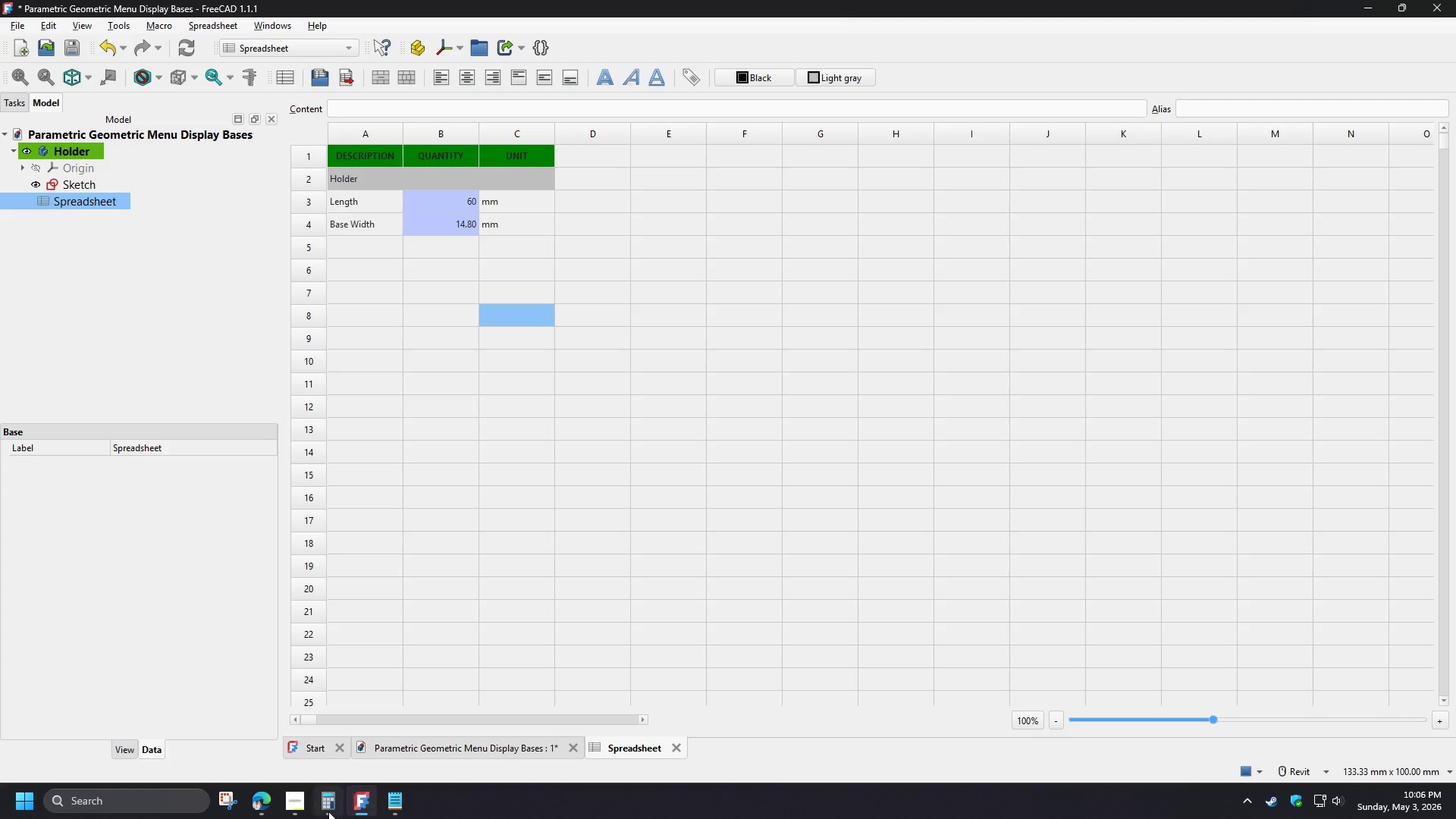 
left_click([299, 799])